 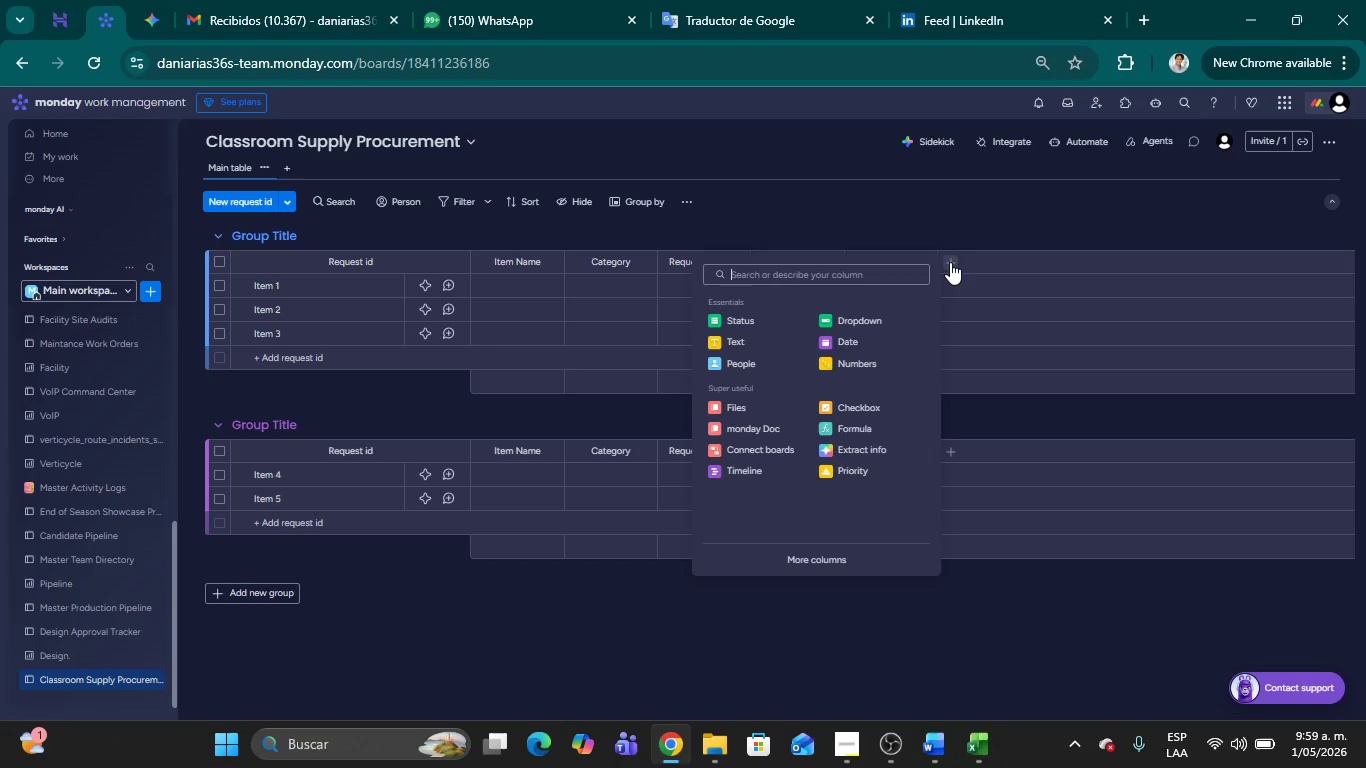 
left_click([843, 359])
 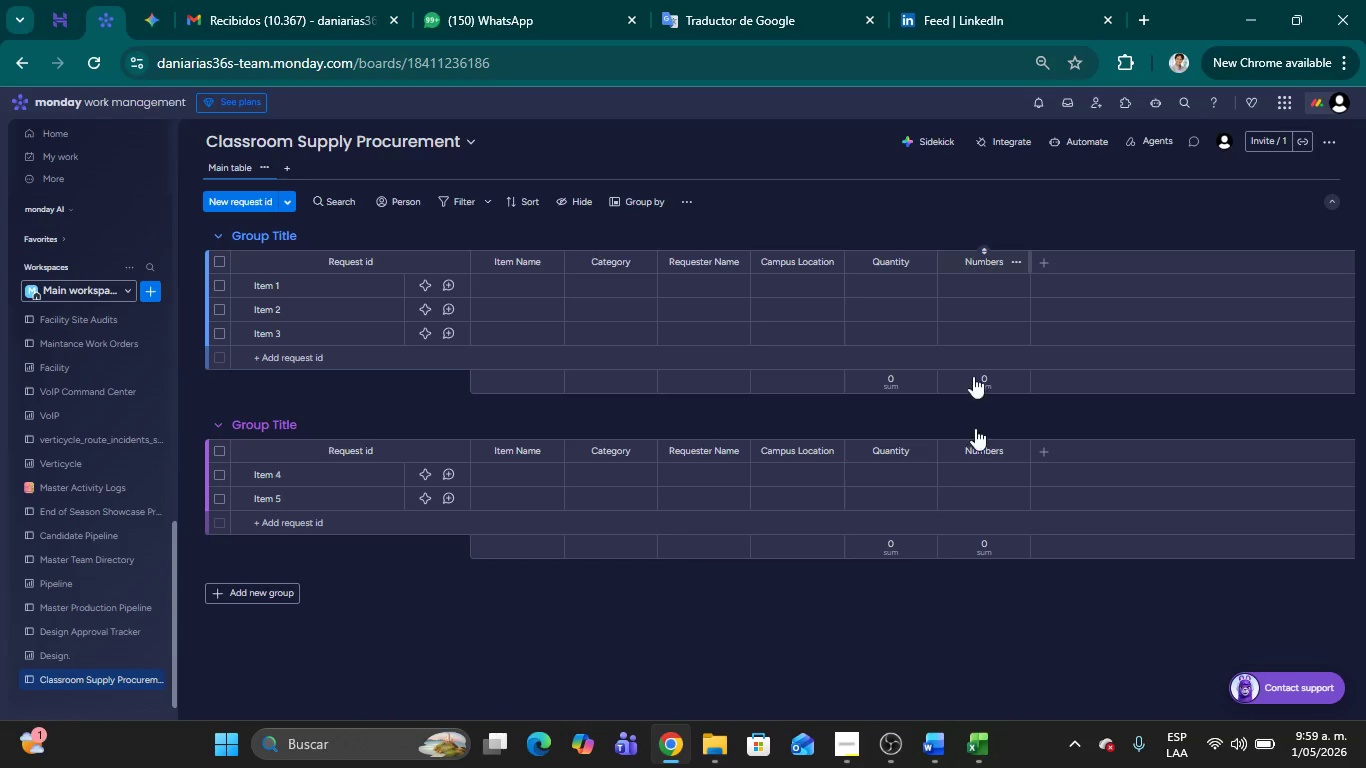 
wait(7.47)
 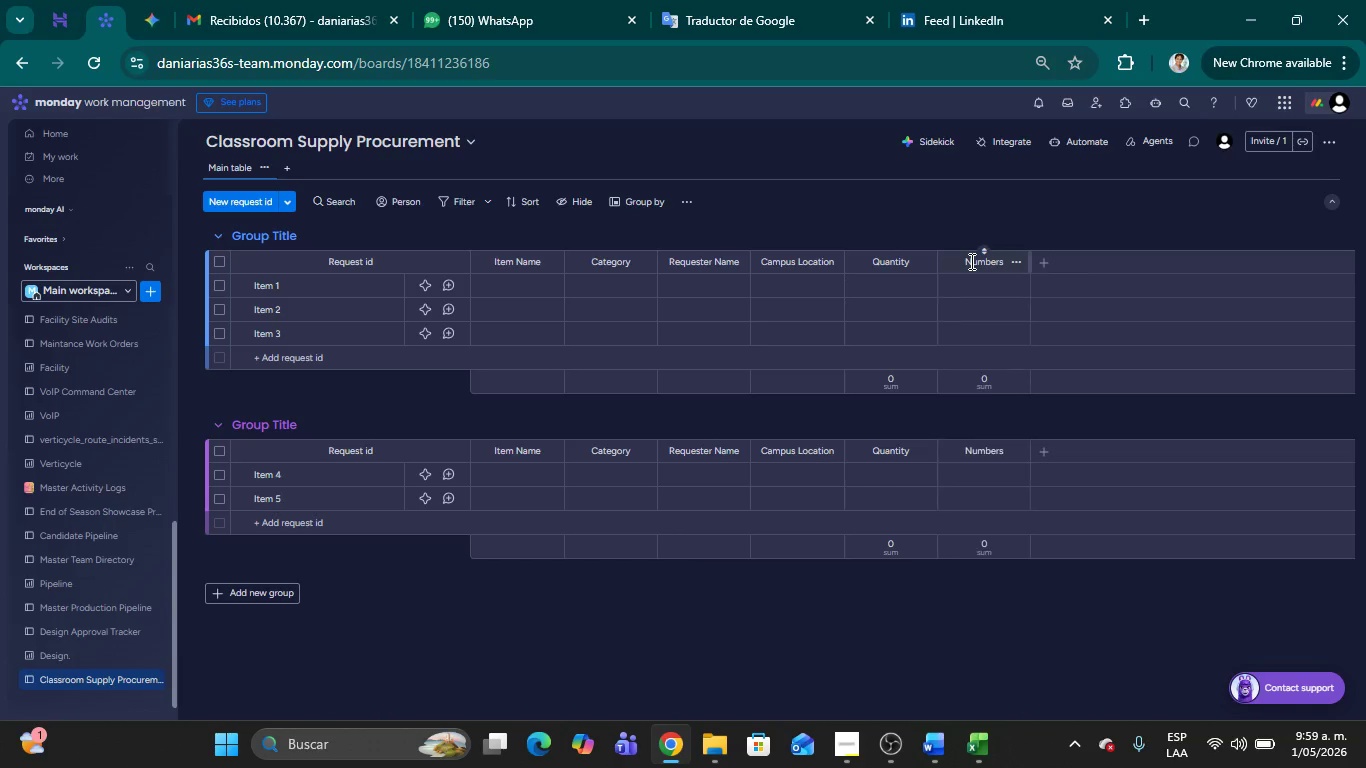 
double_click([964, 269])
 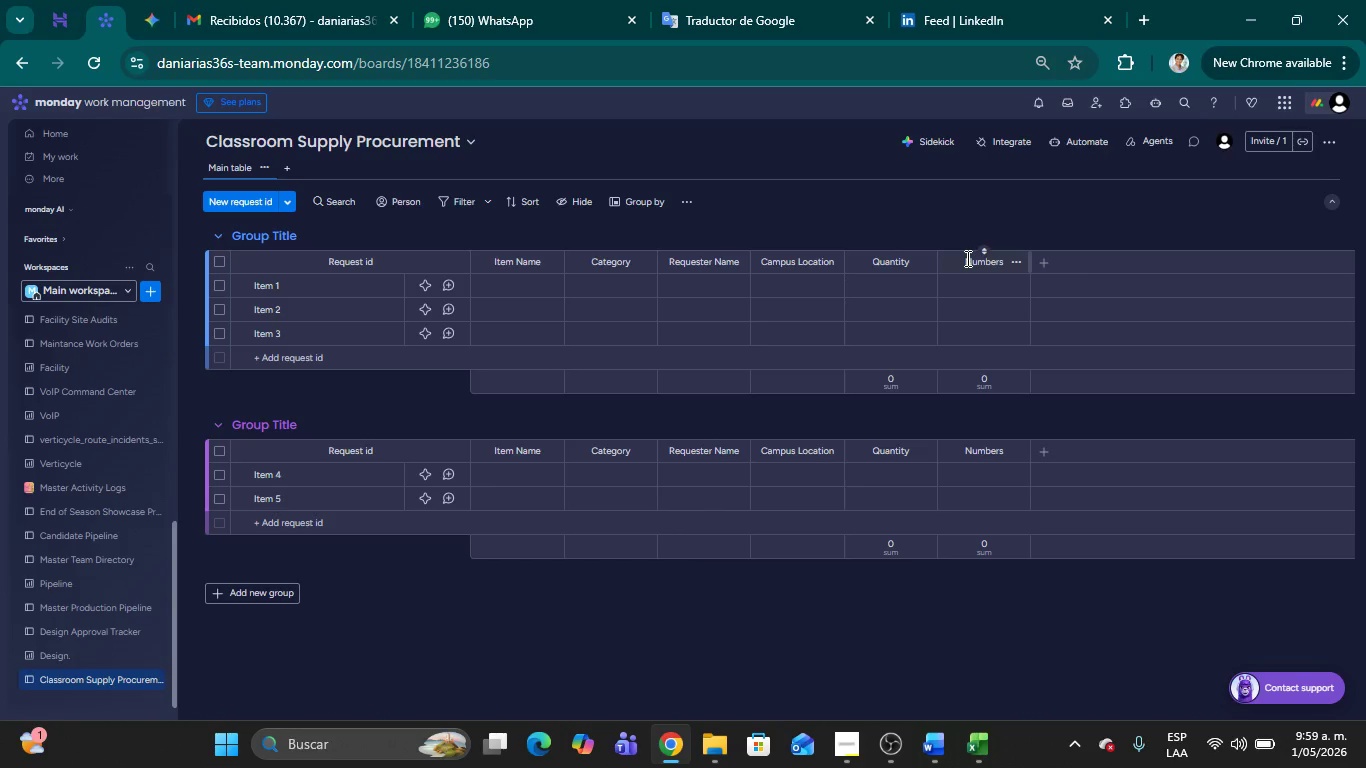 
double_click([966, 258])
 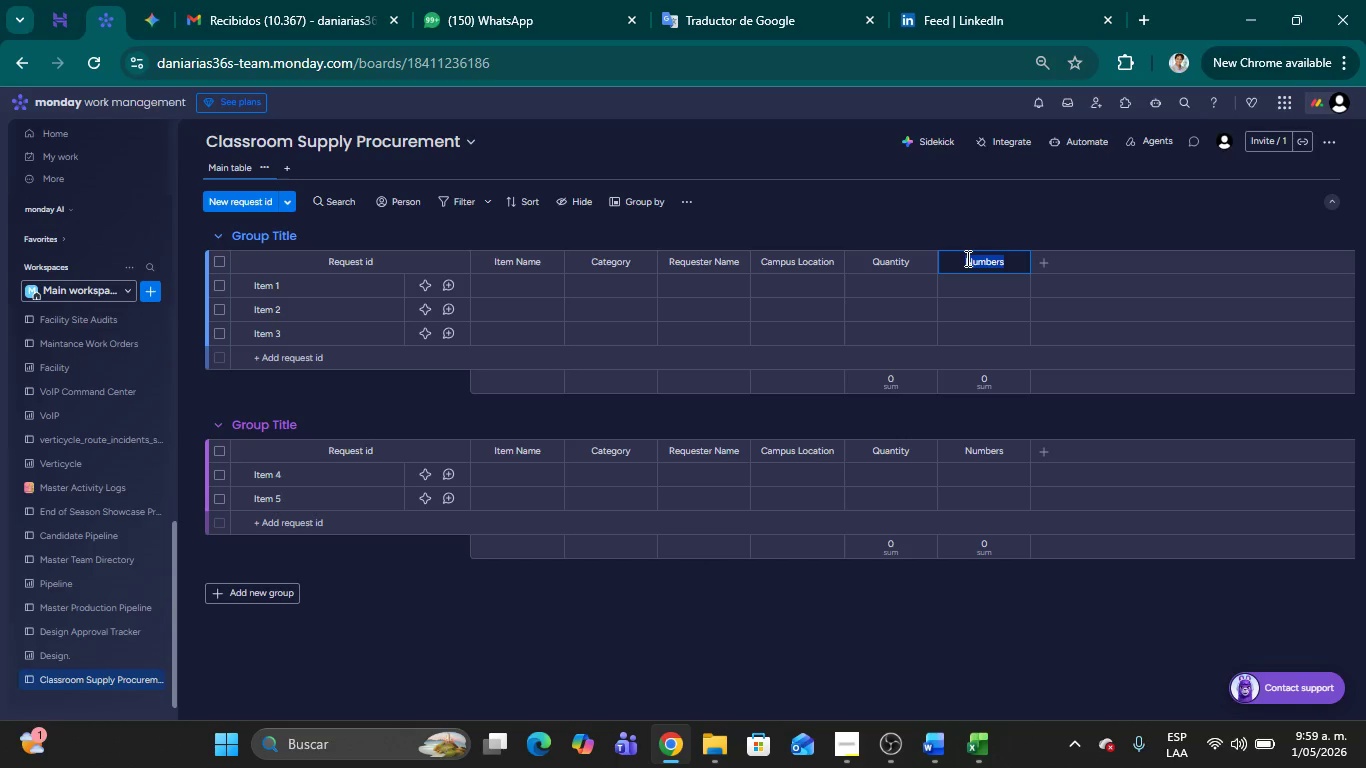 
key(Backspace)
type(Unit price)
 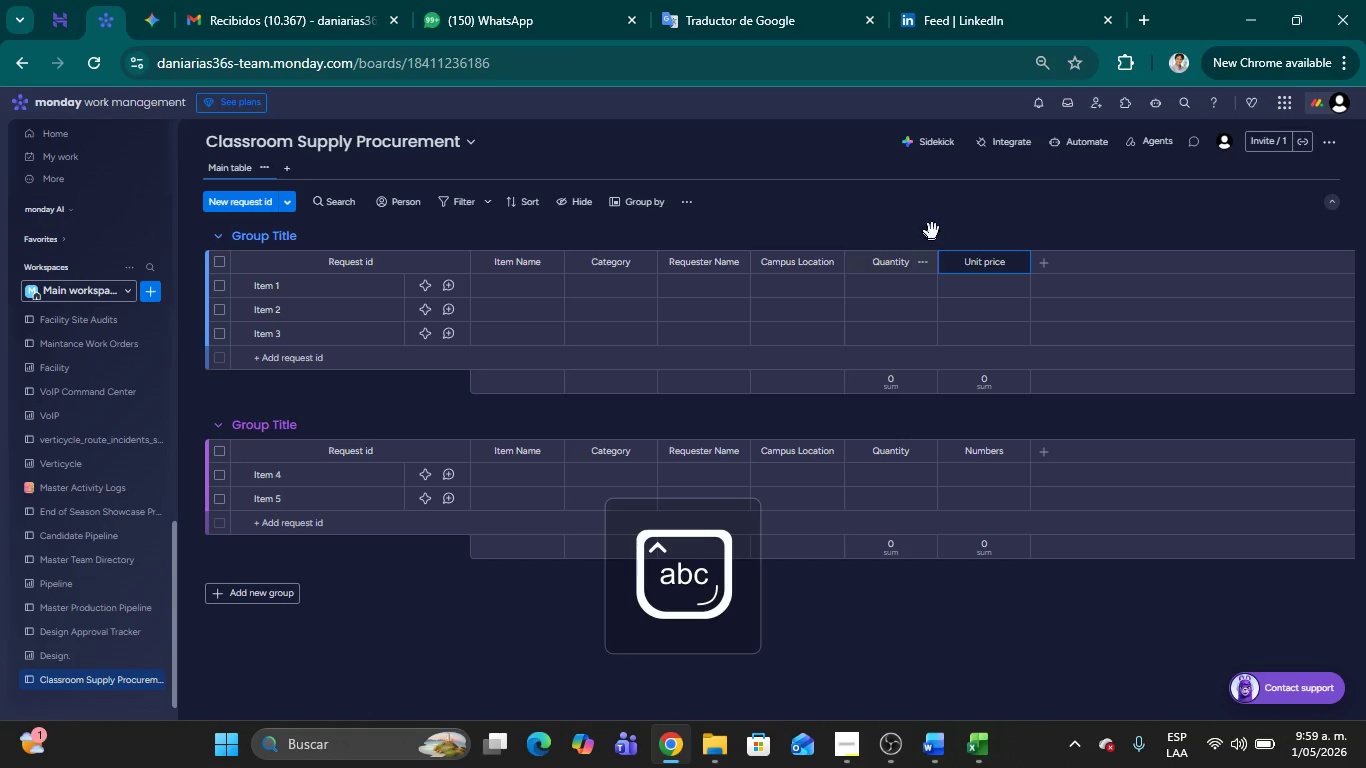 
left_click([932, 225])
 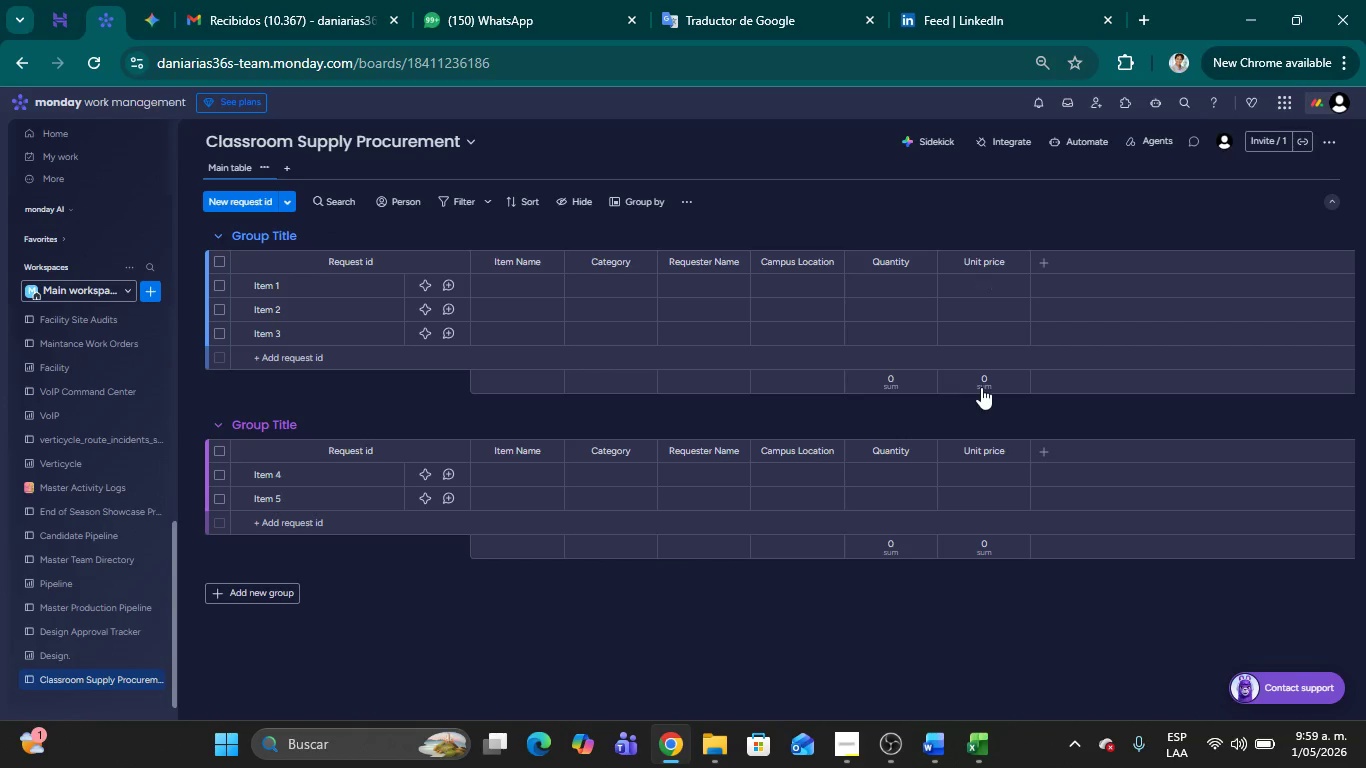 
left_click([979, 379])
 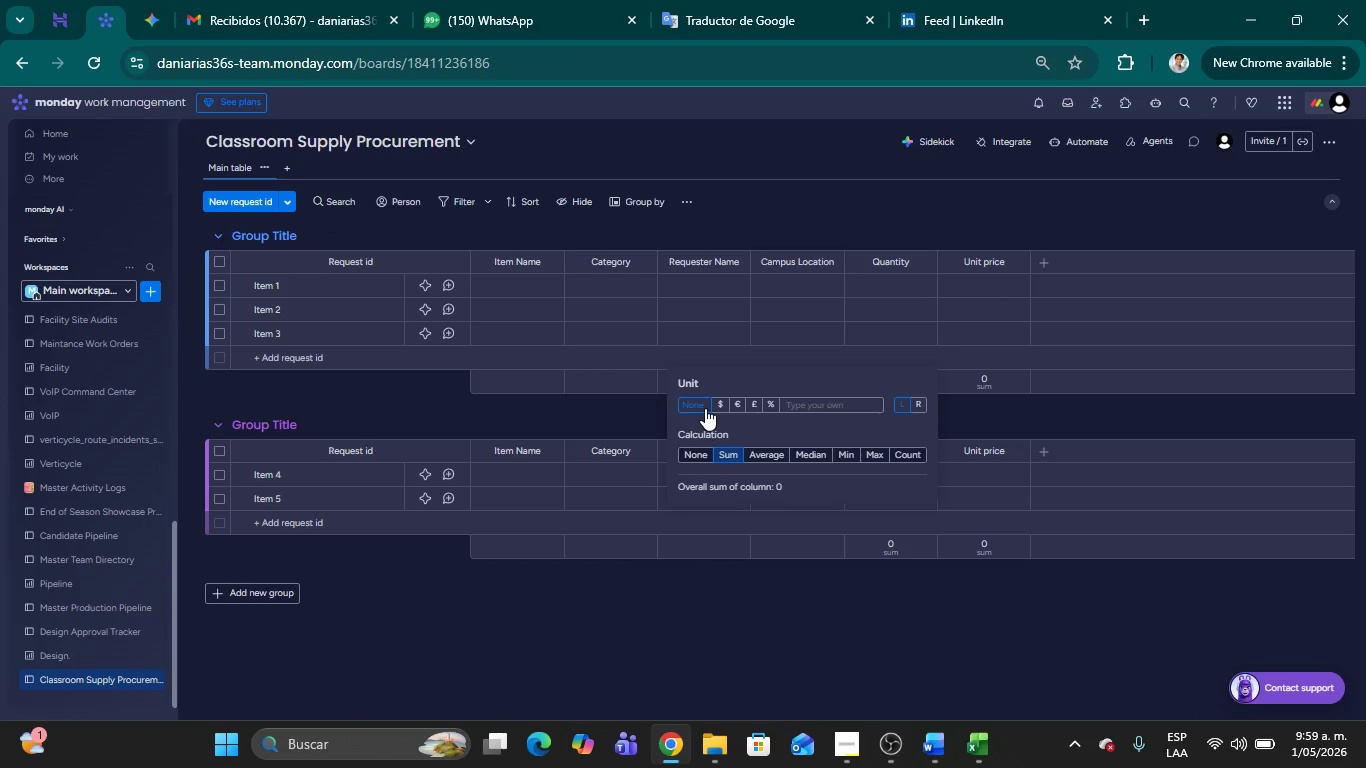 
left_click([719, 408])
 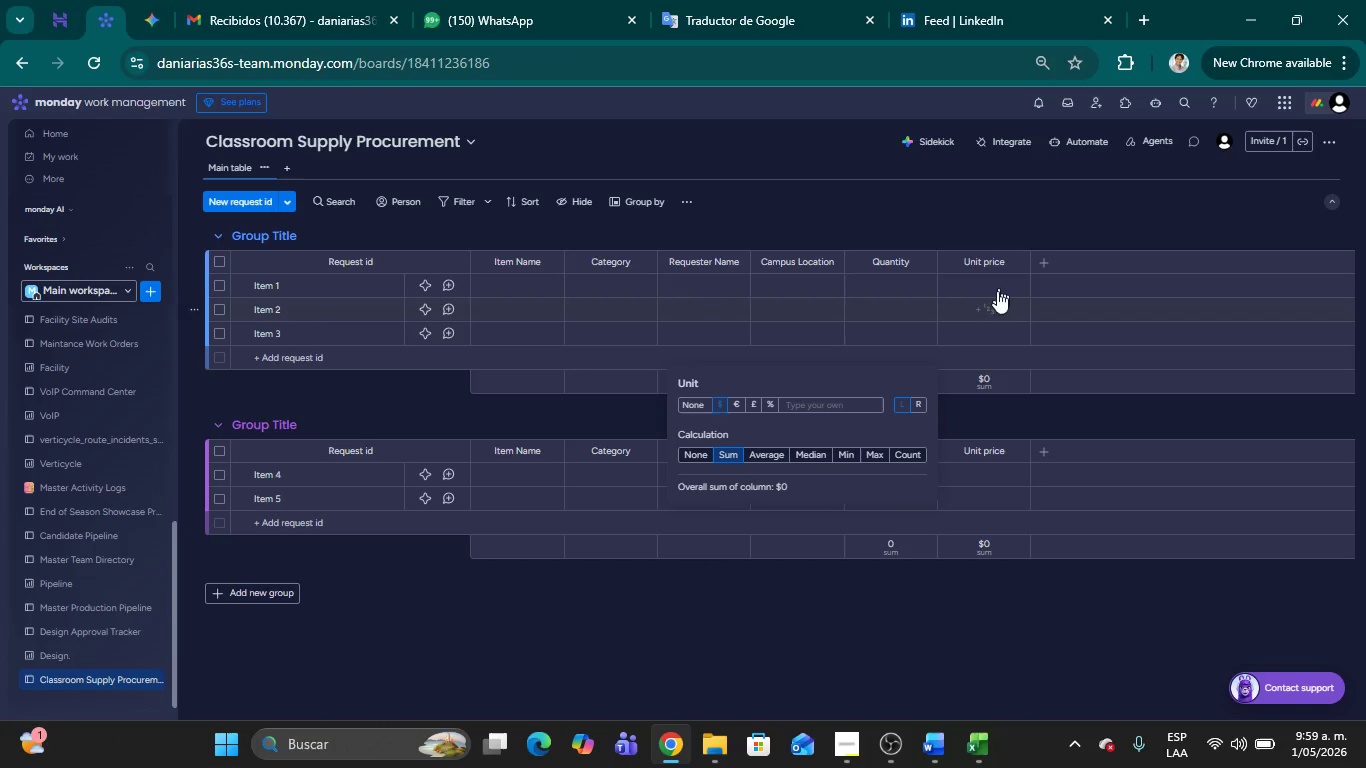 
left_click([1002, 212])
 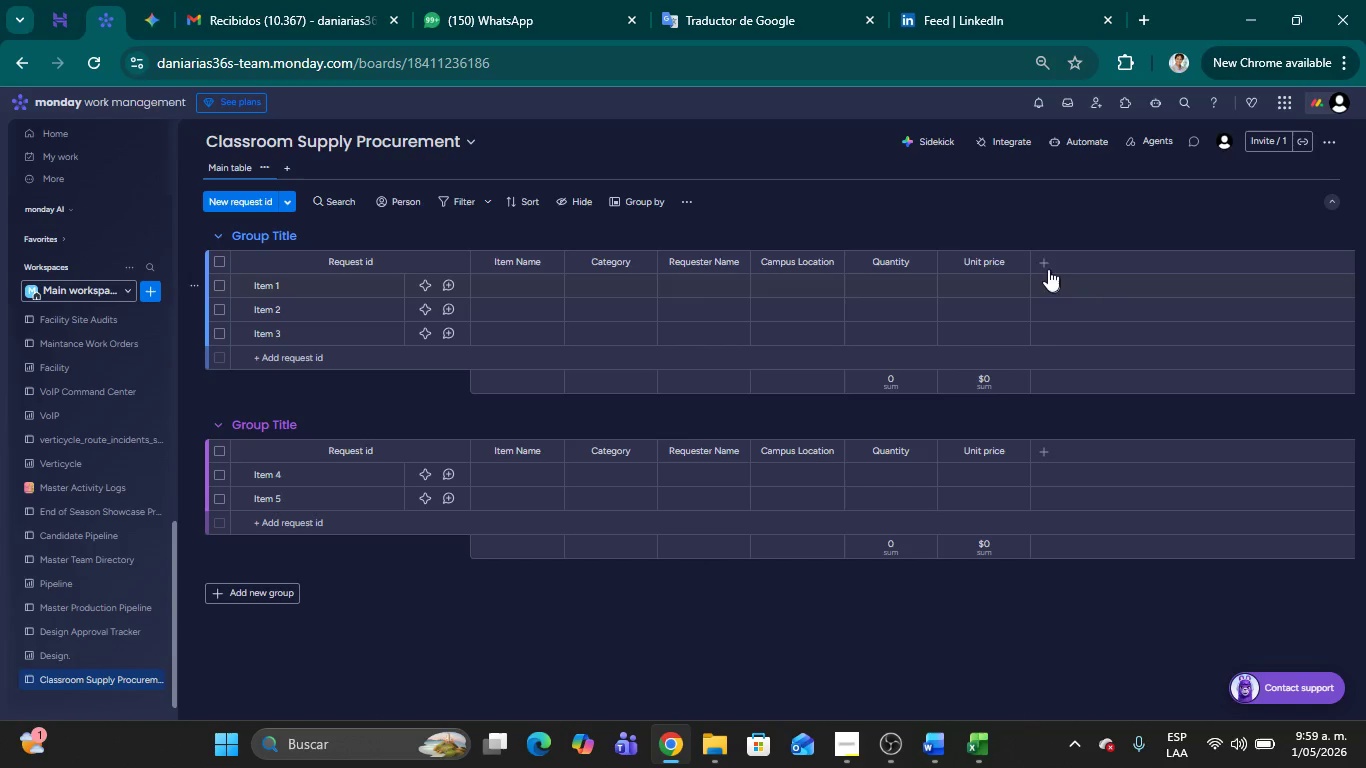 
left_click([1045, 265])
 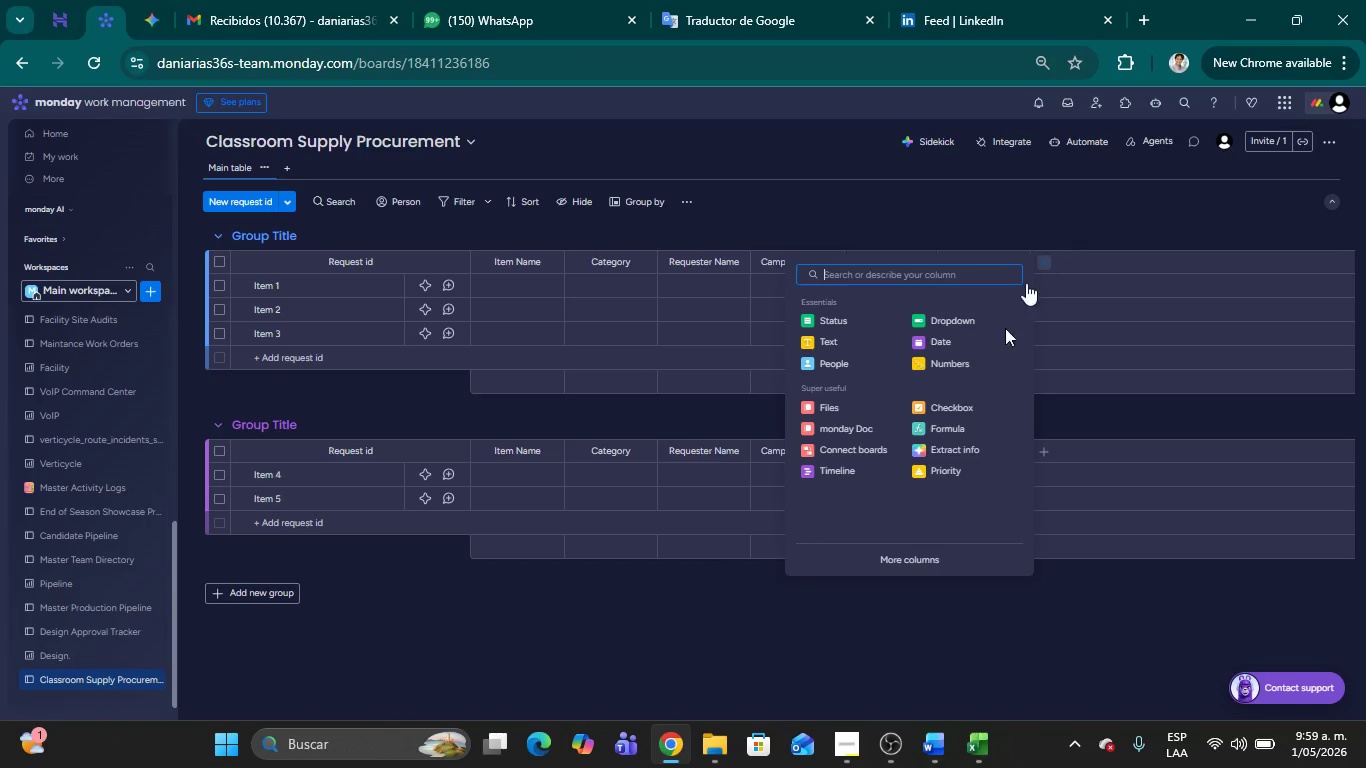 
left_click([958, 474])
 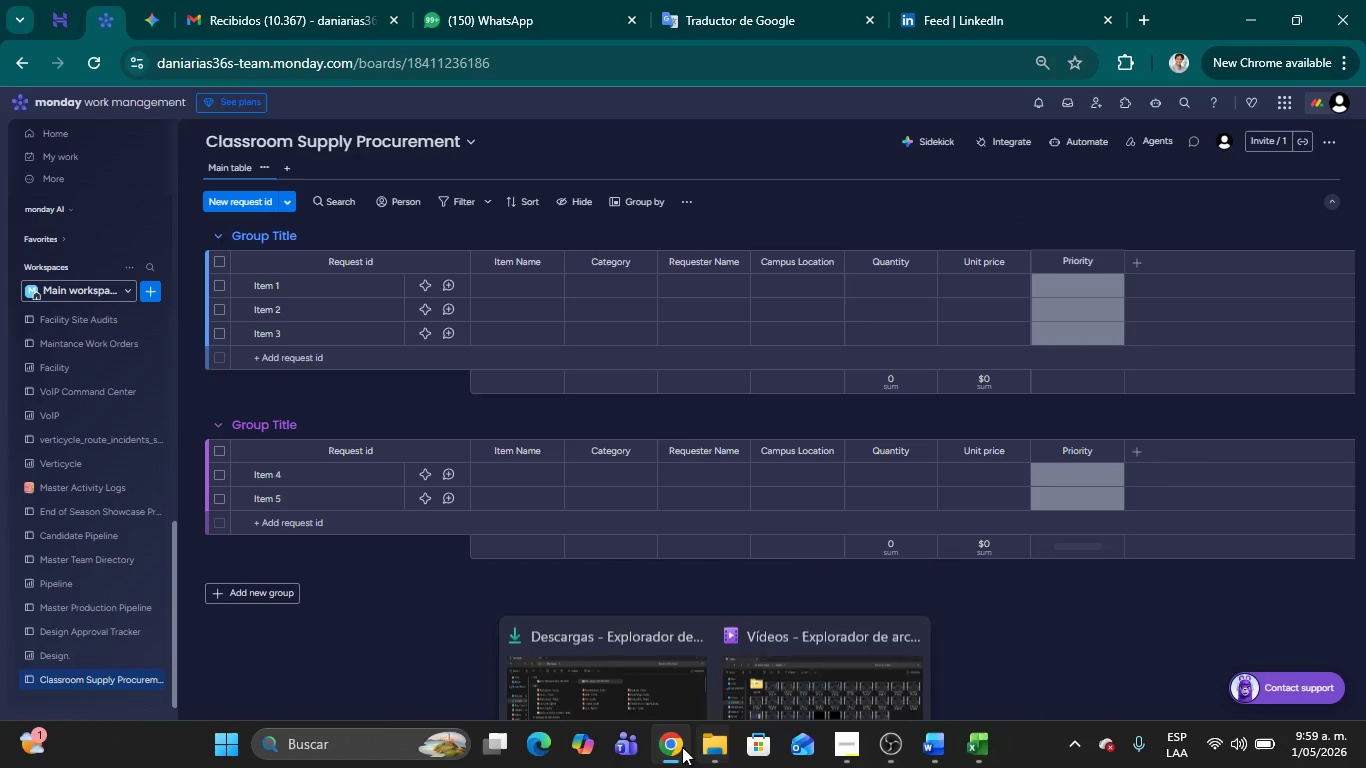 
left_click([852, 740])